 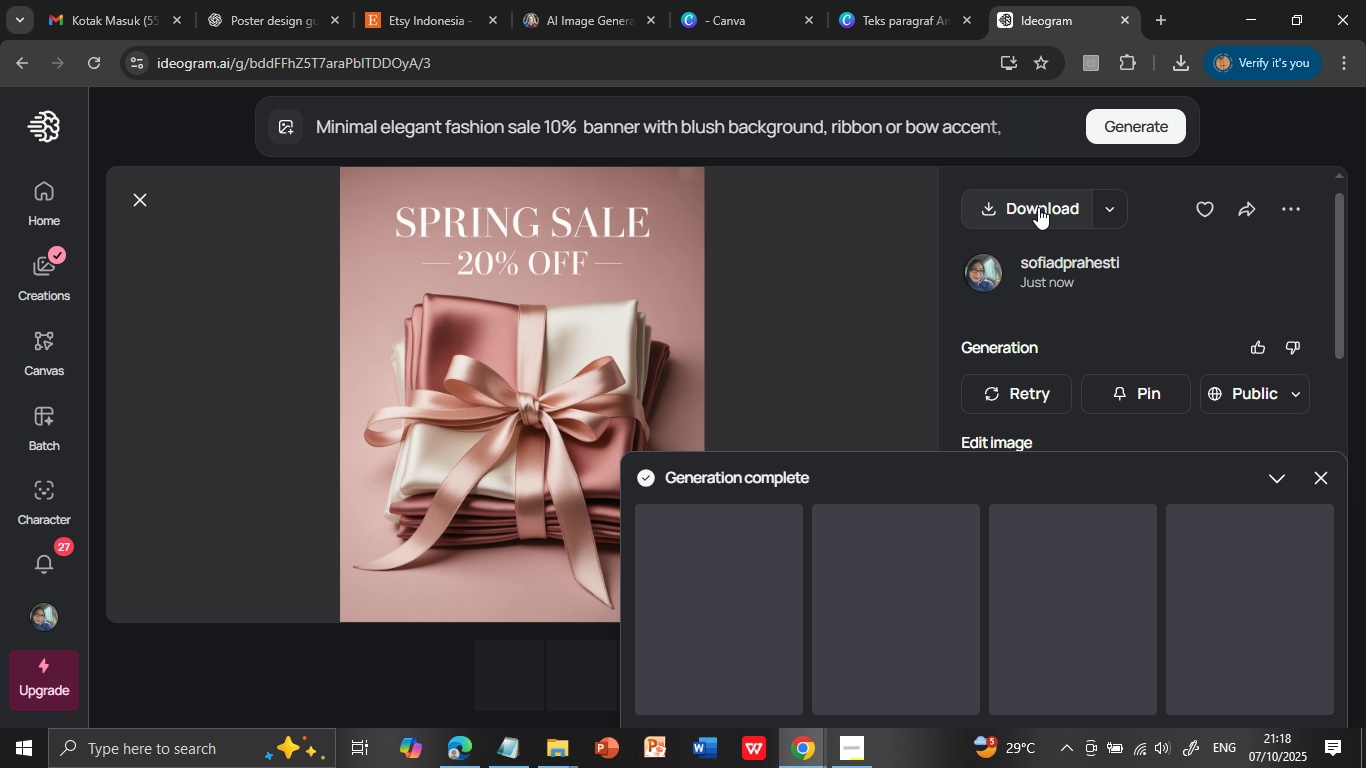 
left_click([1069, 611])
 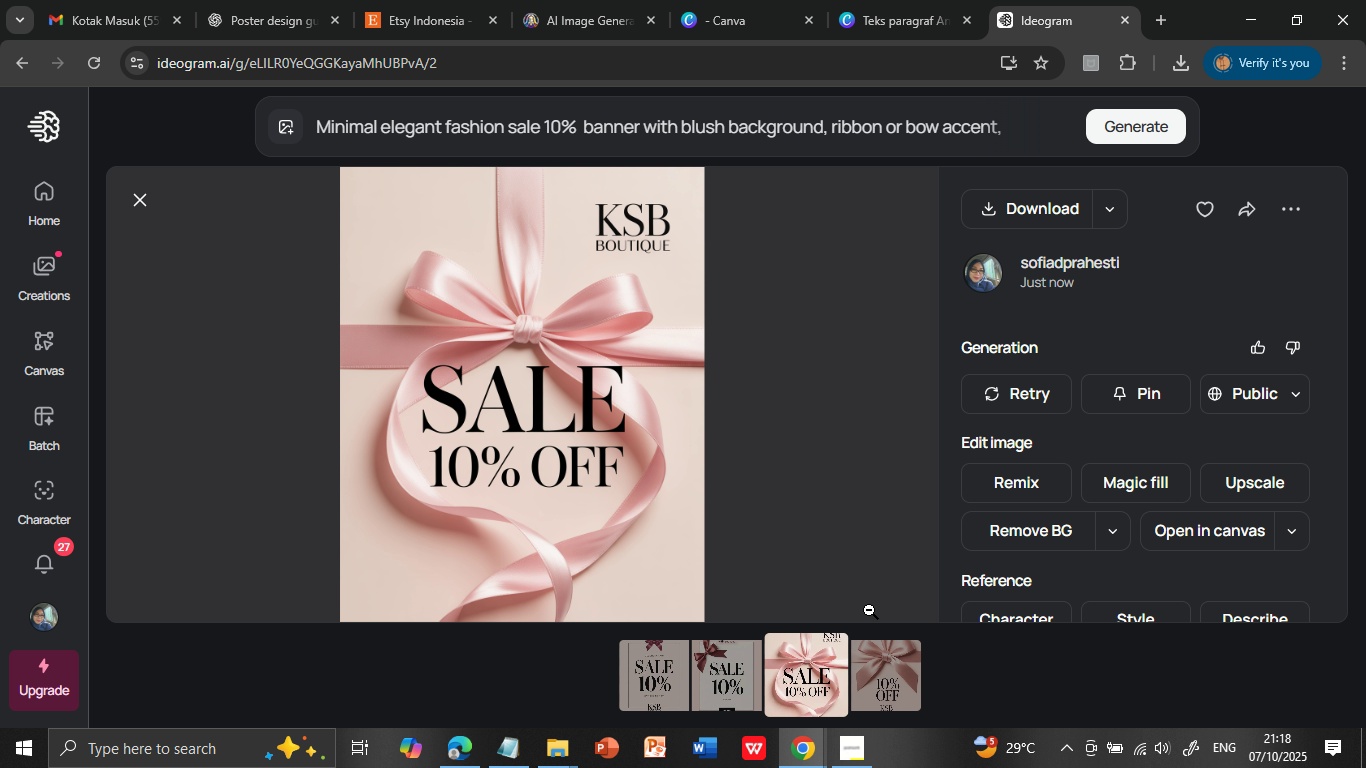 
wait(5.76)
 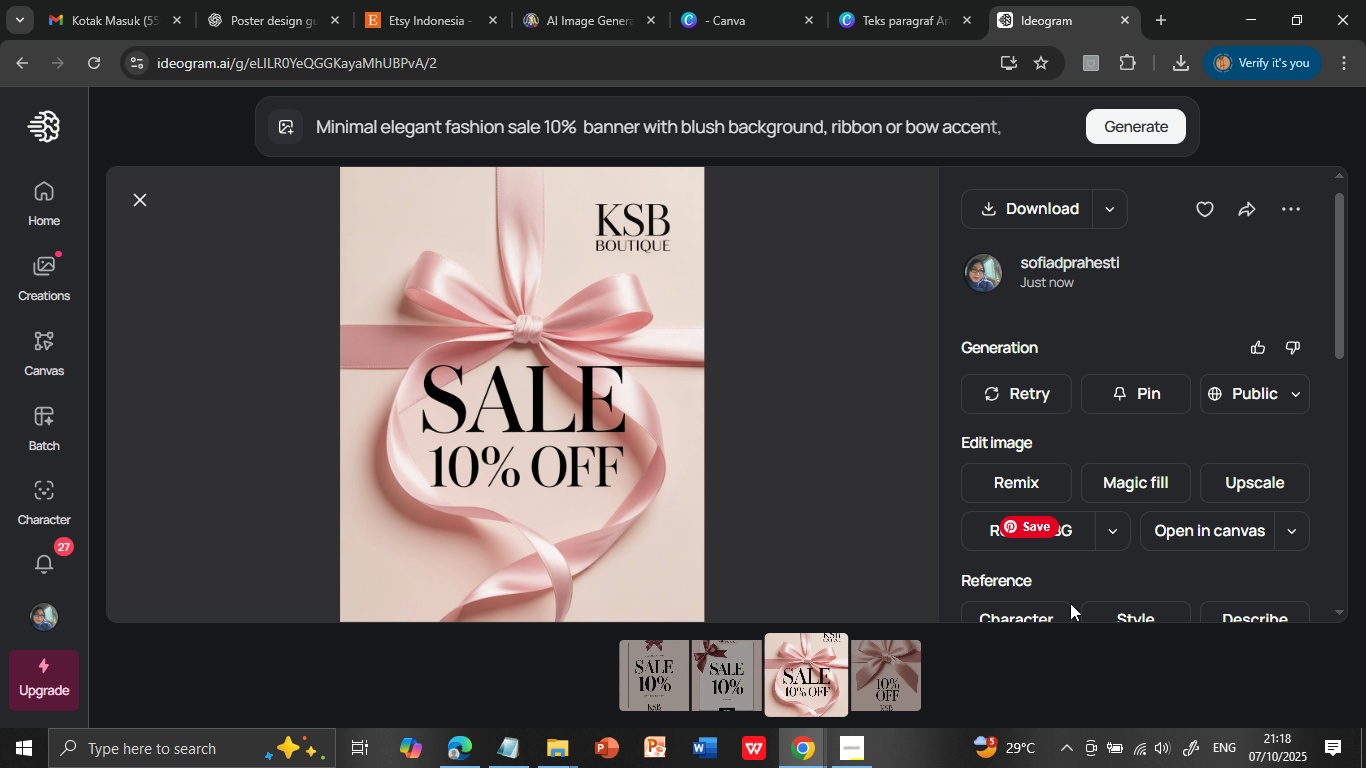 
left_click([1035, 214])
 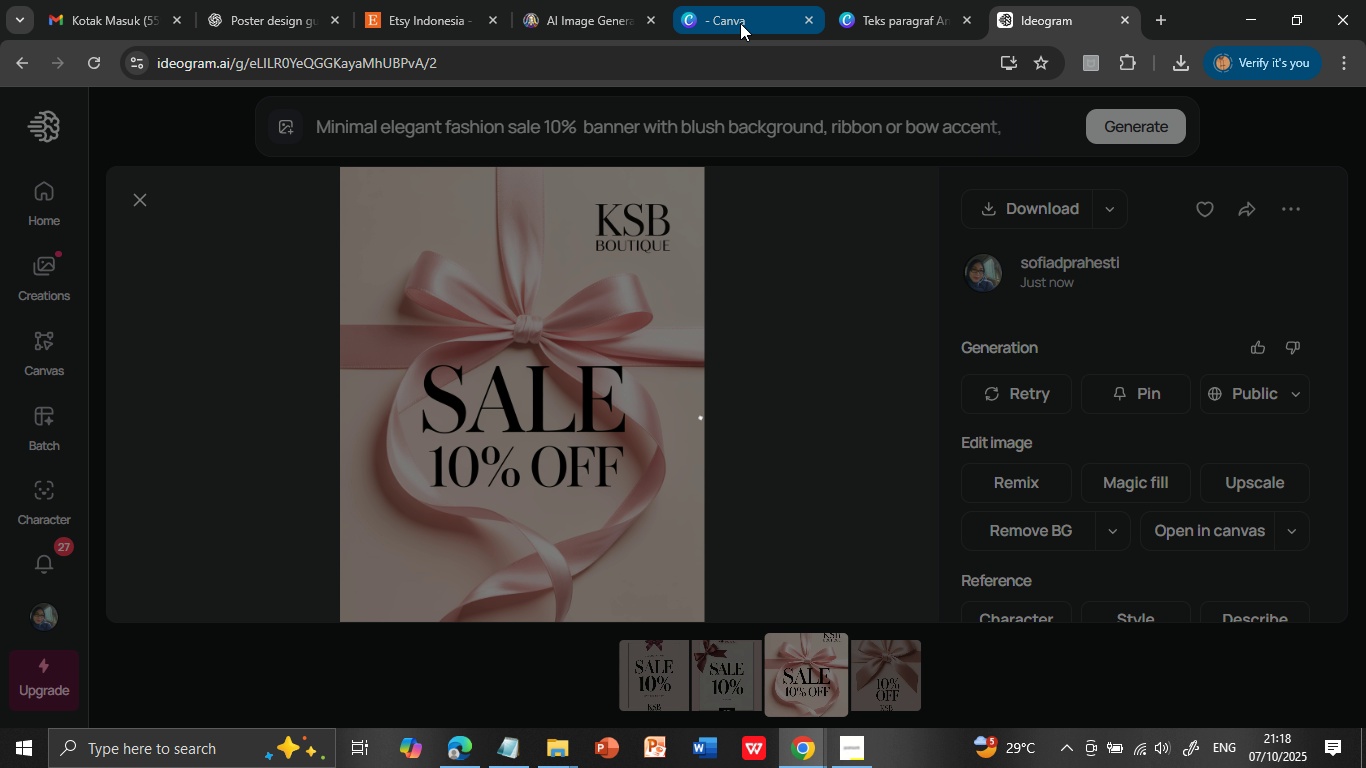 
mouse_move([760, 16])
 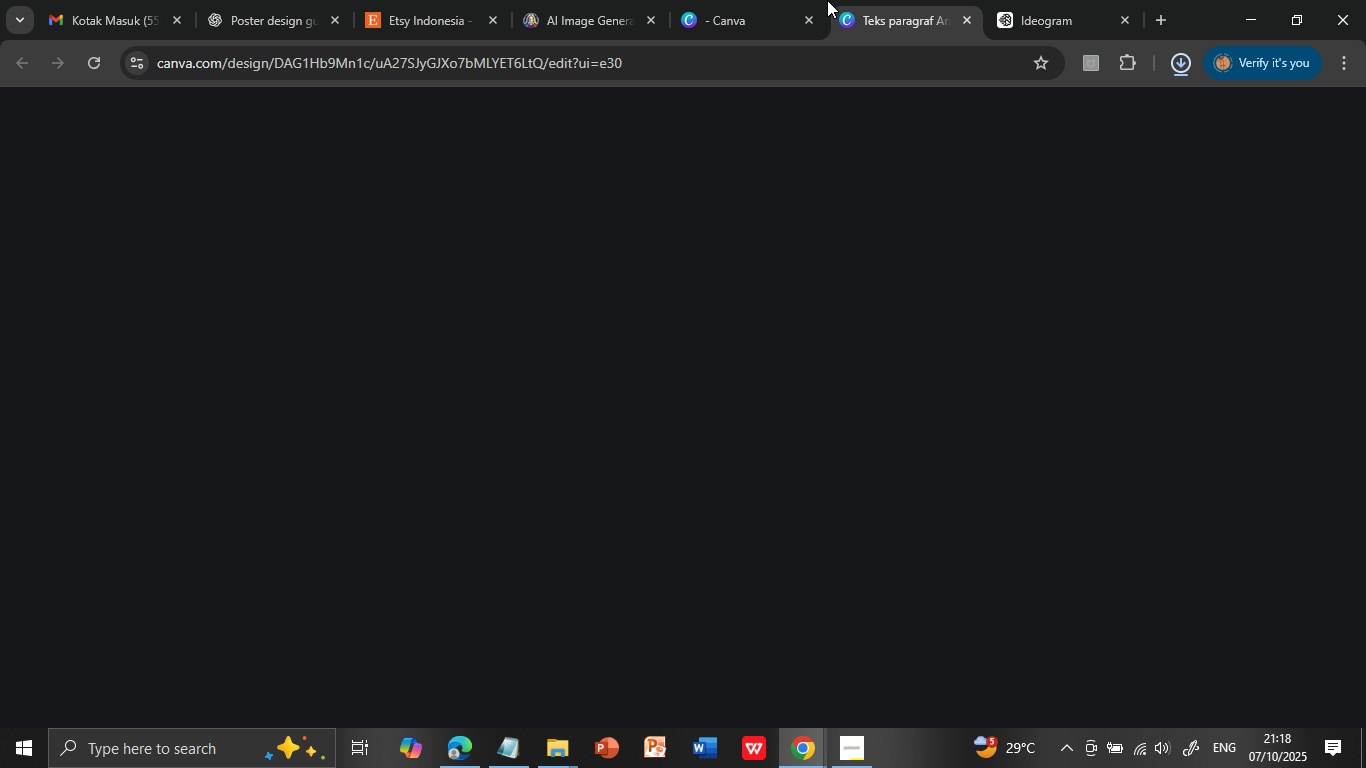 
left_click([846, 13])
 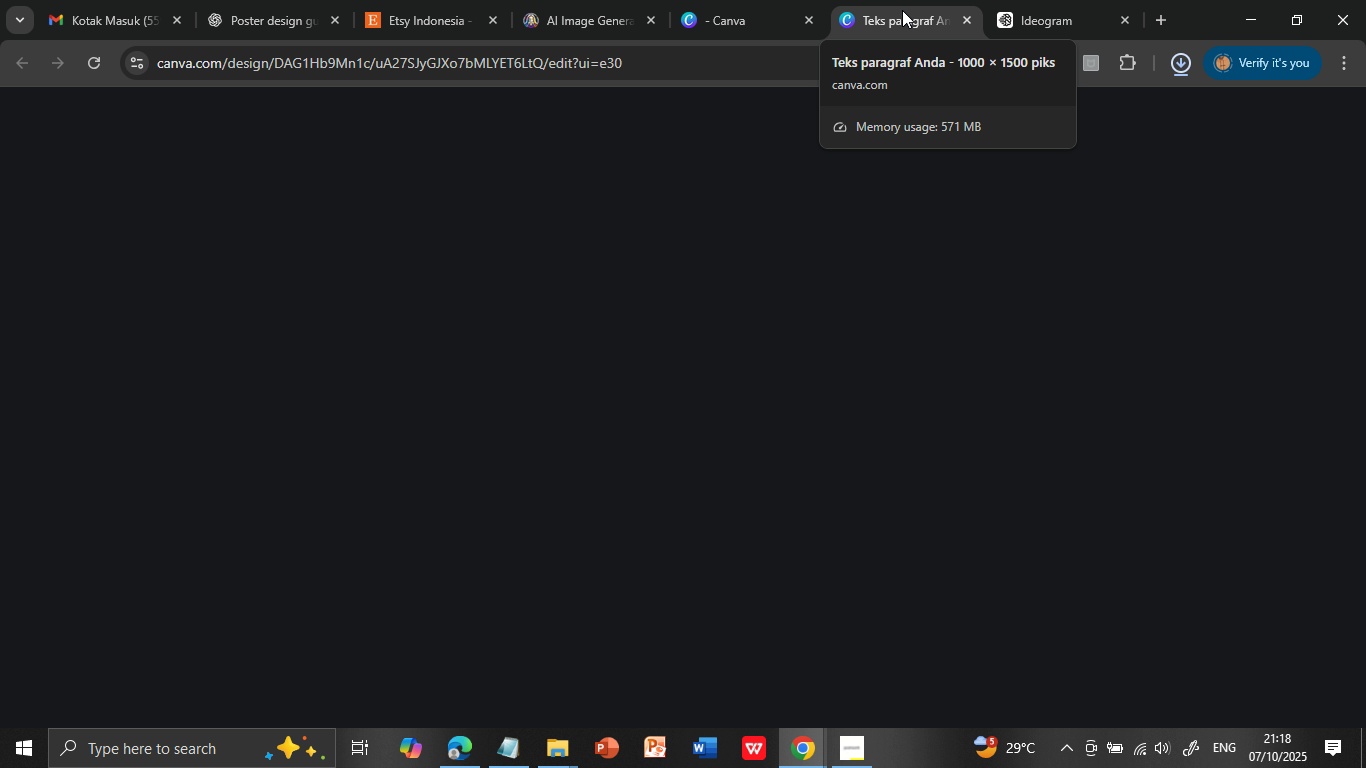 
left_click([902, 14])
 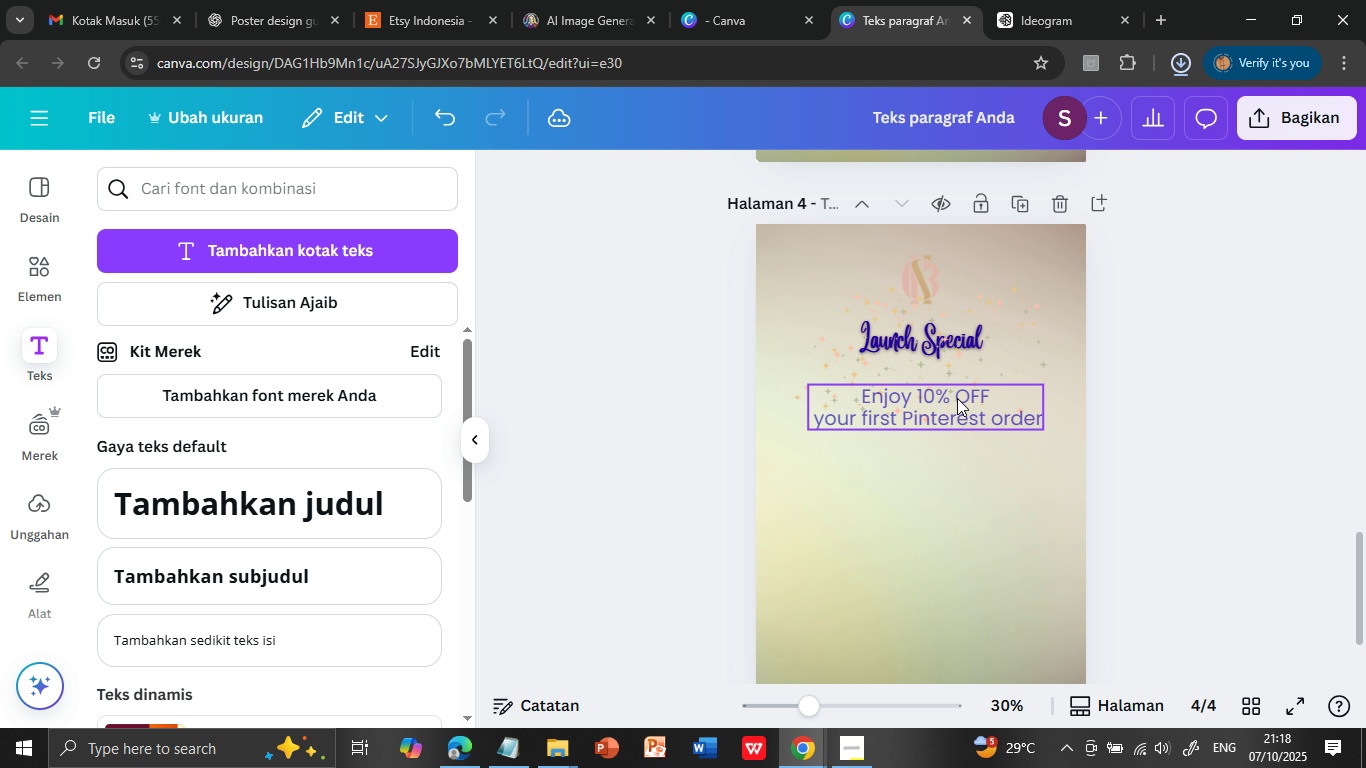 
left_click([957, 398])